 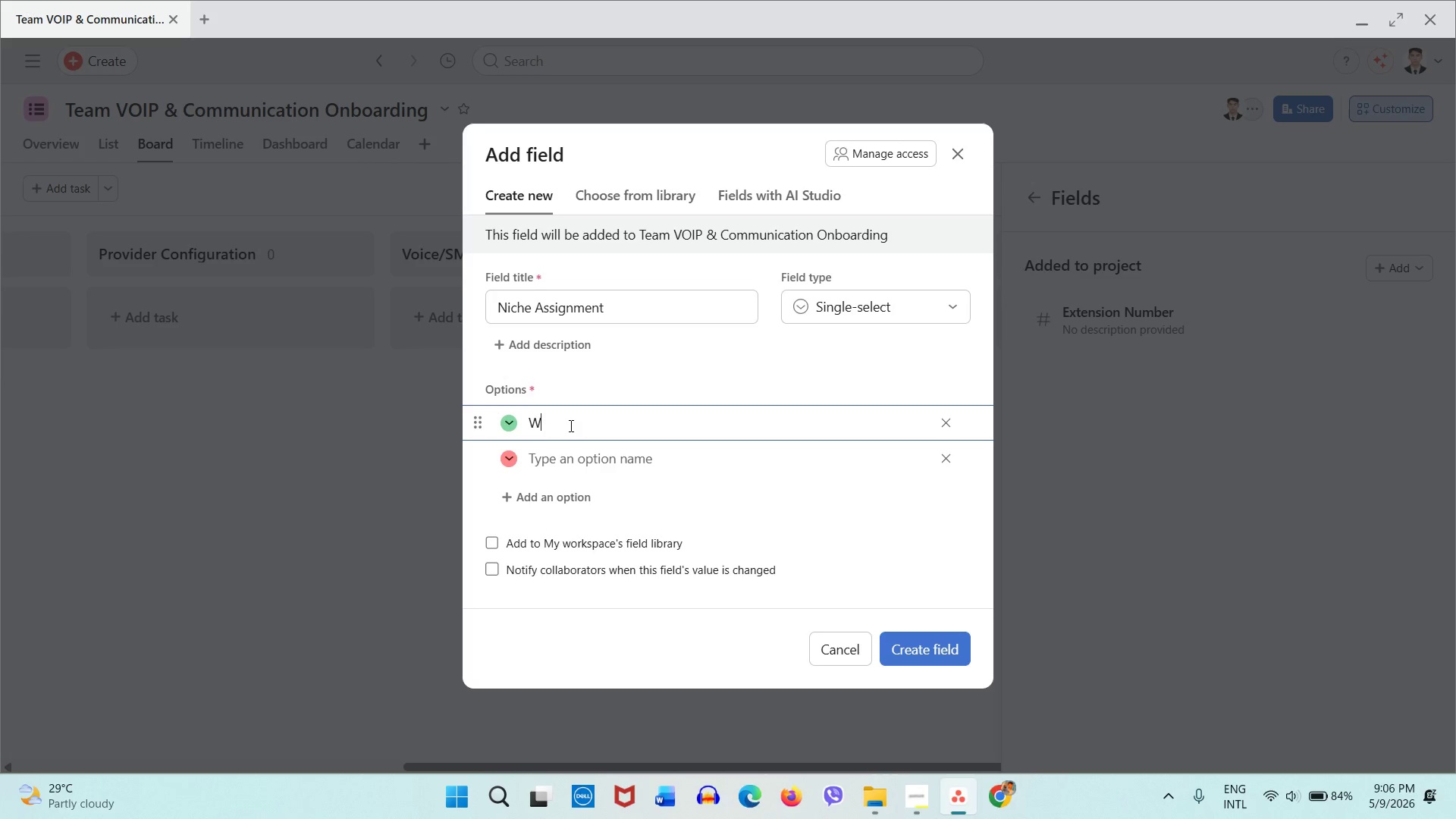 
type(Wedding)
 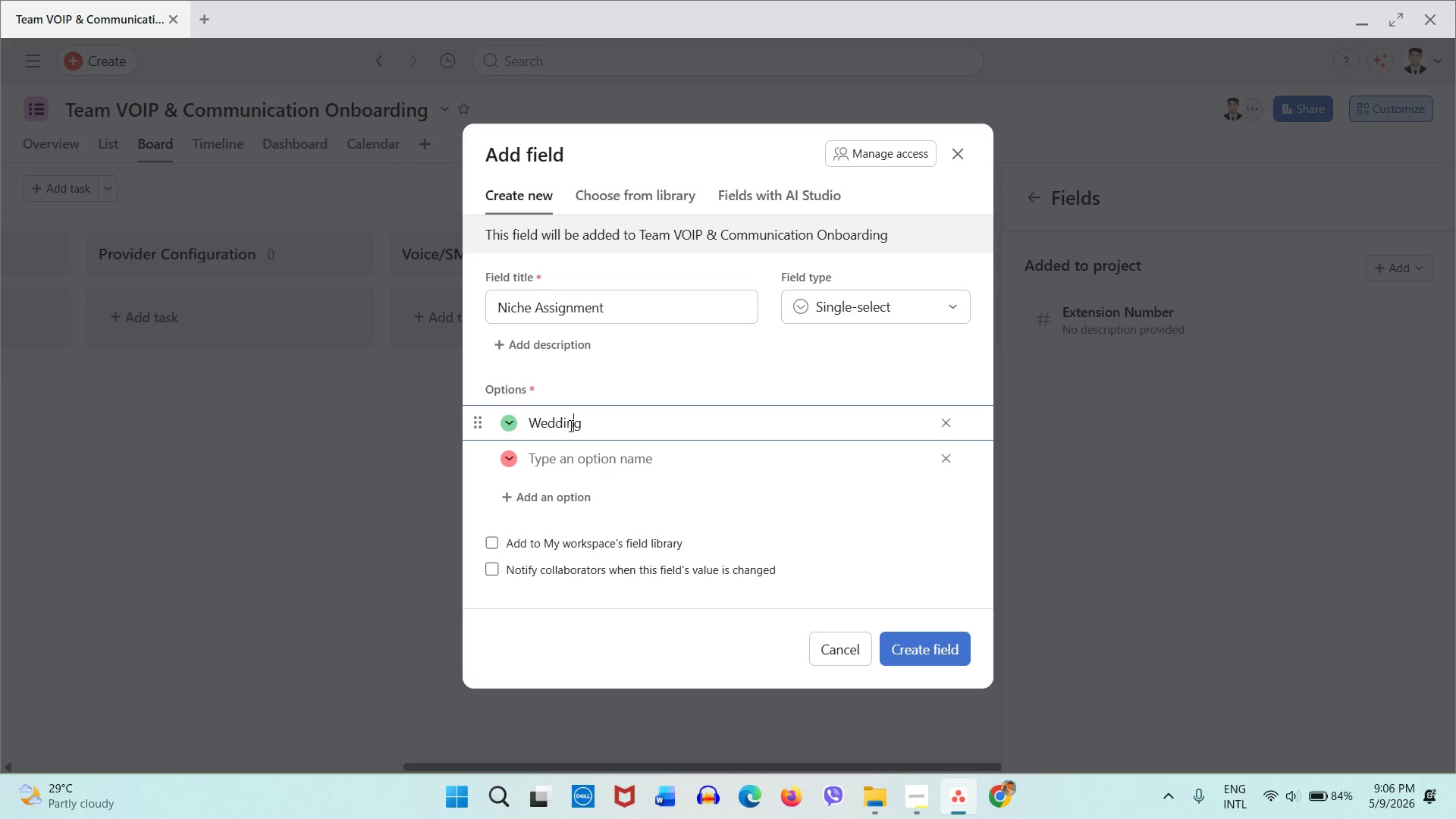 
key(ArrowLeft)
 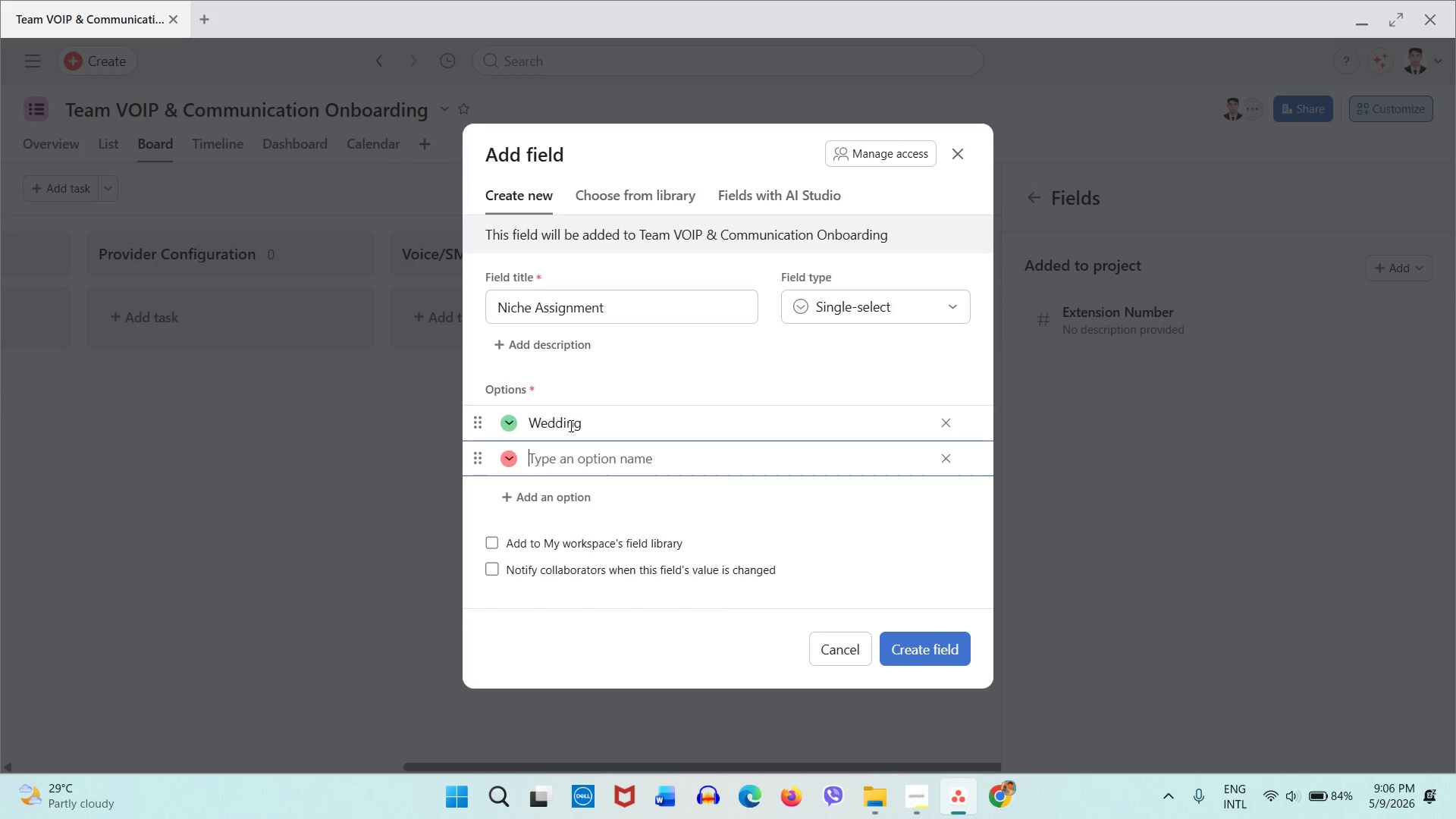 
key(ArrowDown)
 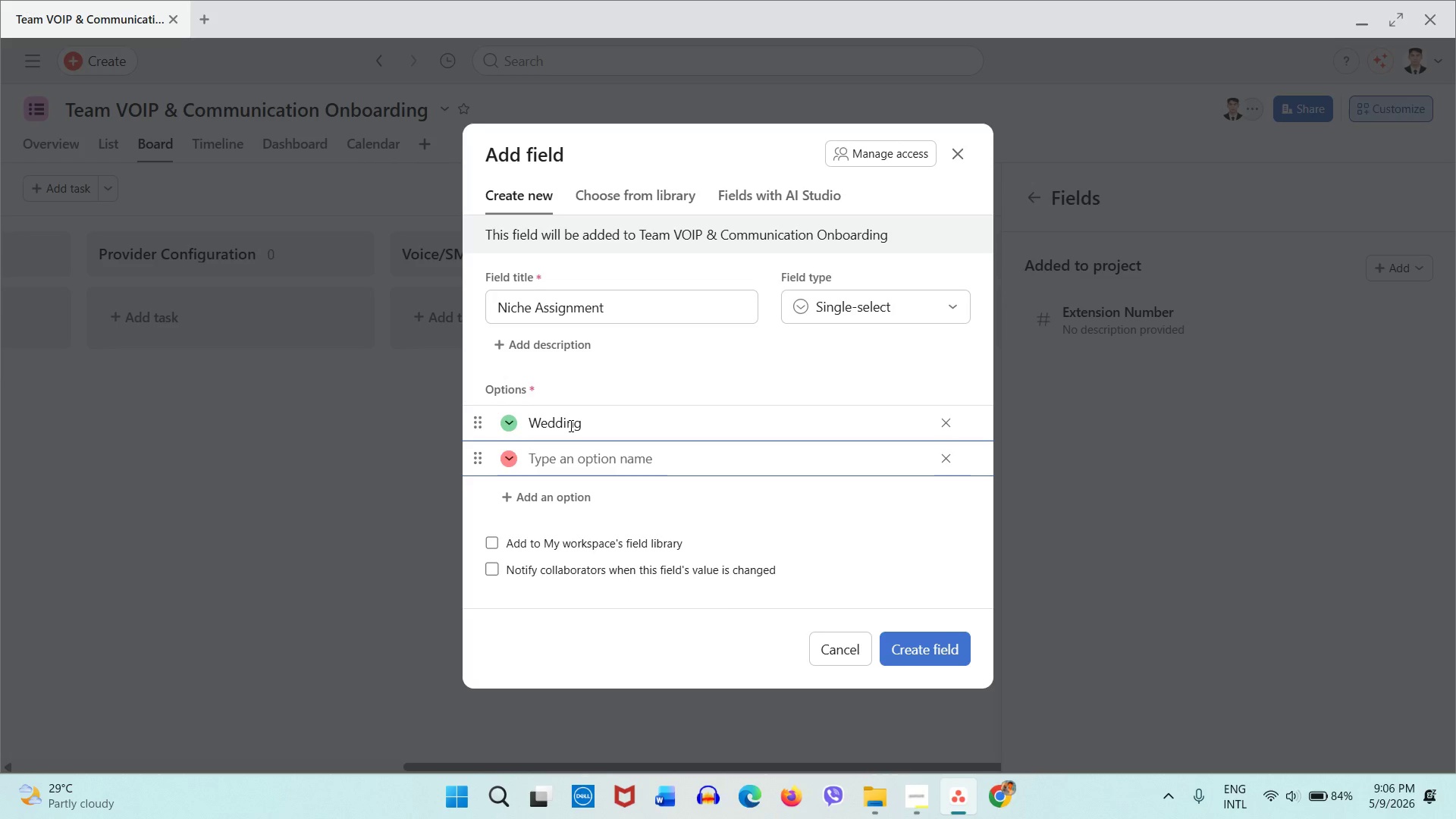 
type(Drone)
 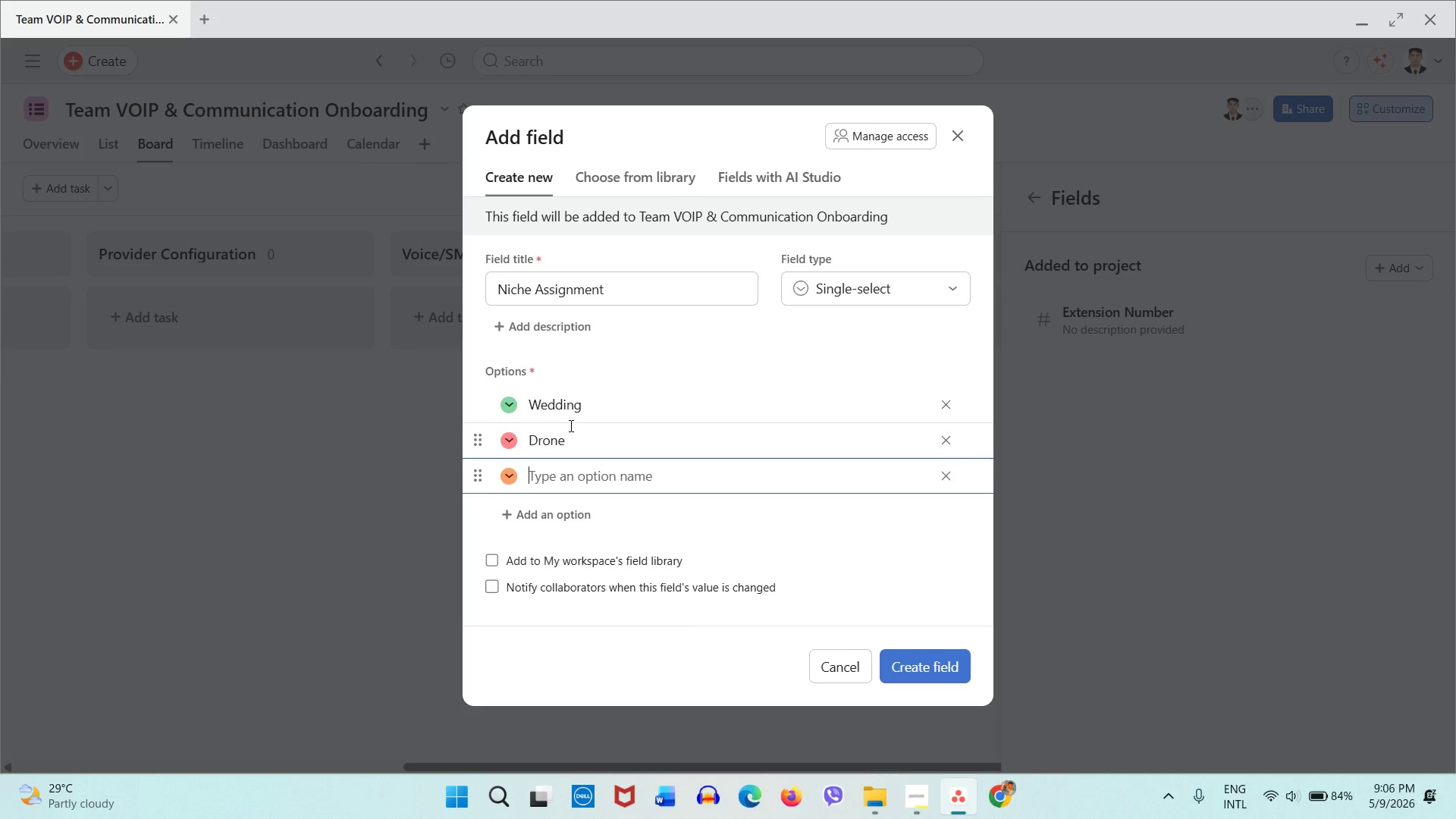 
key(Enter)
 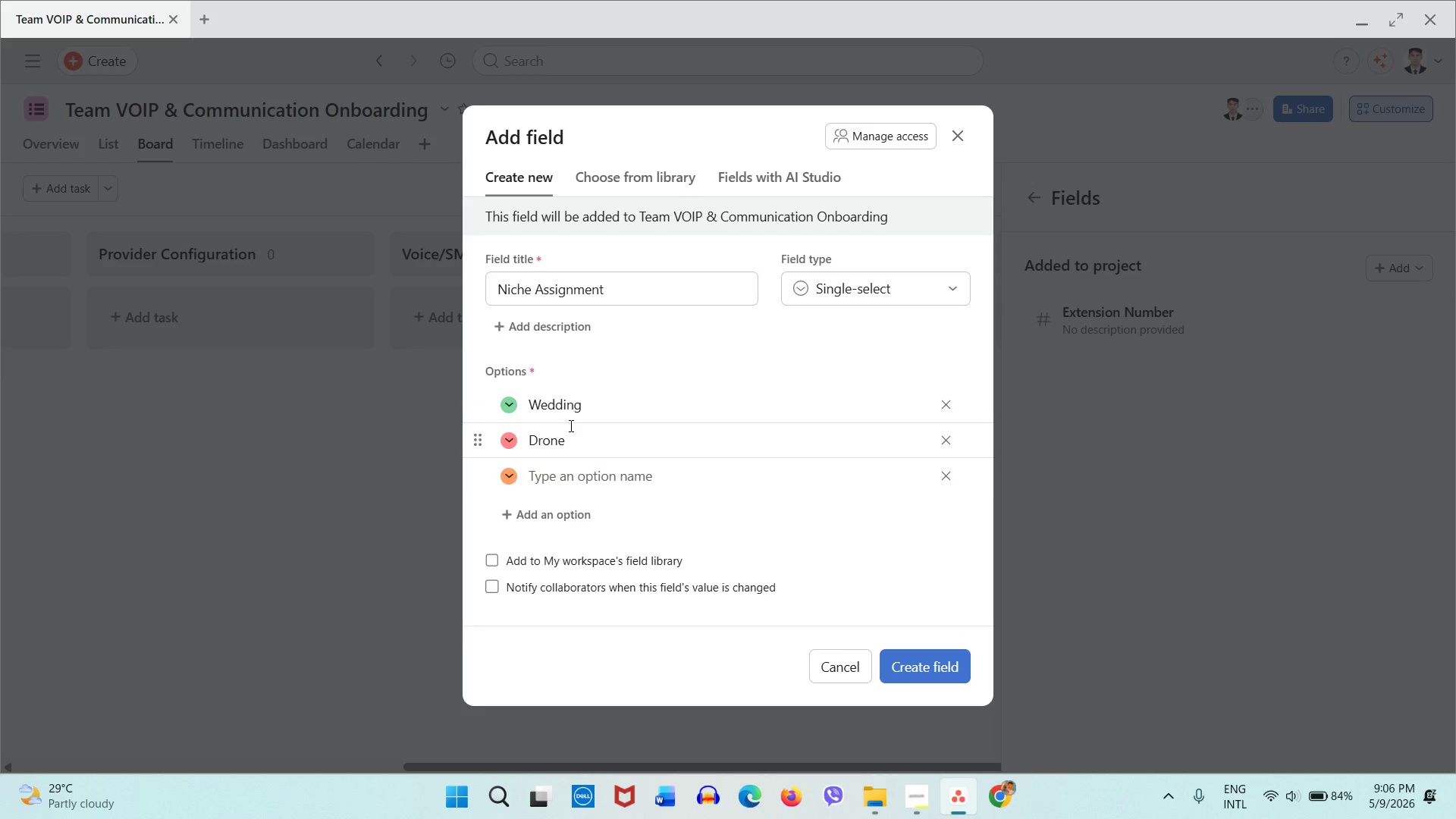 
key(Alt+AltLeft)
 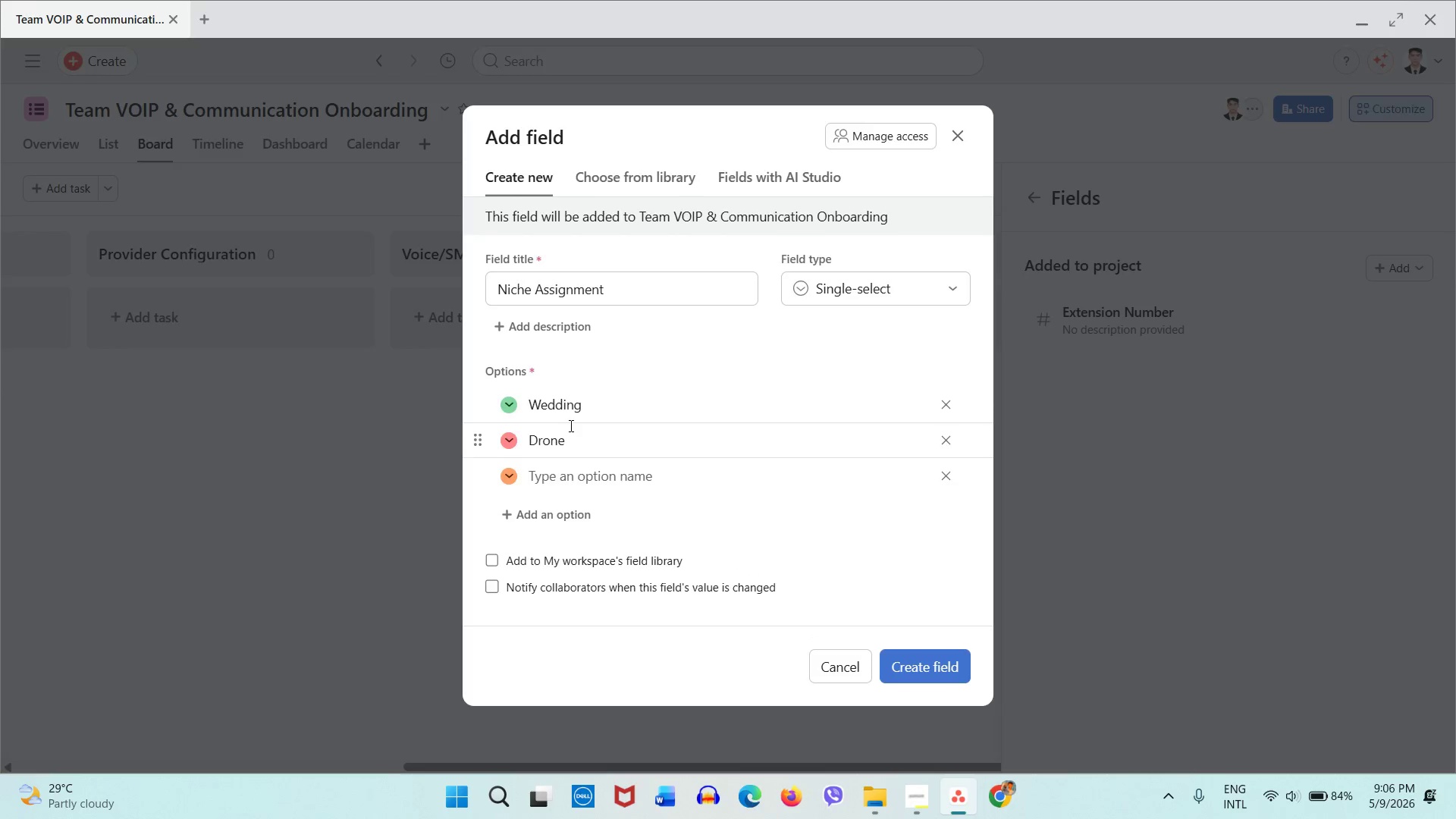 
key(Tab)
key(Tab)
type(Product)